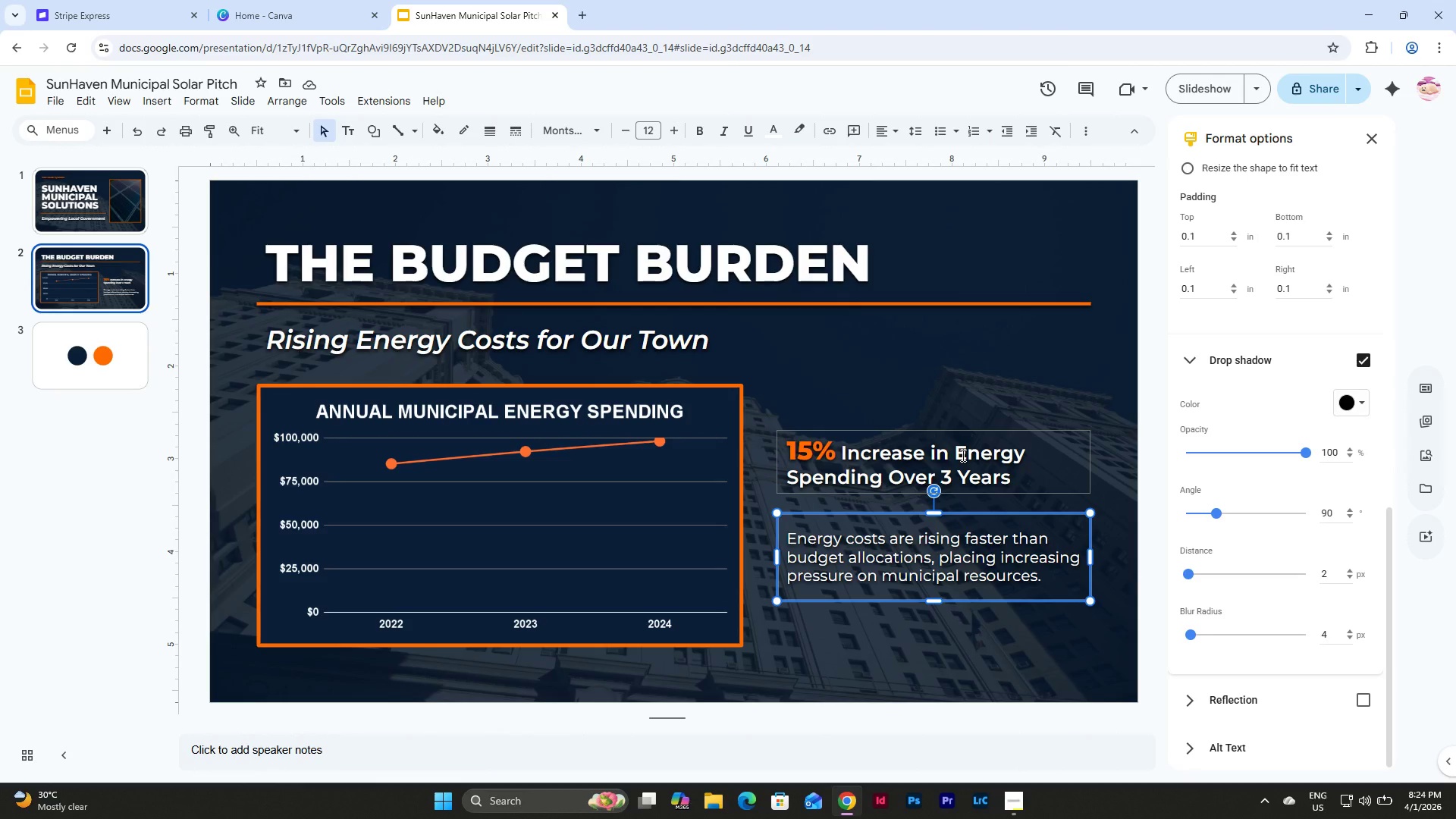 
left_click([112, 199])
 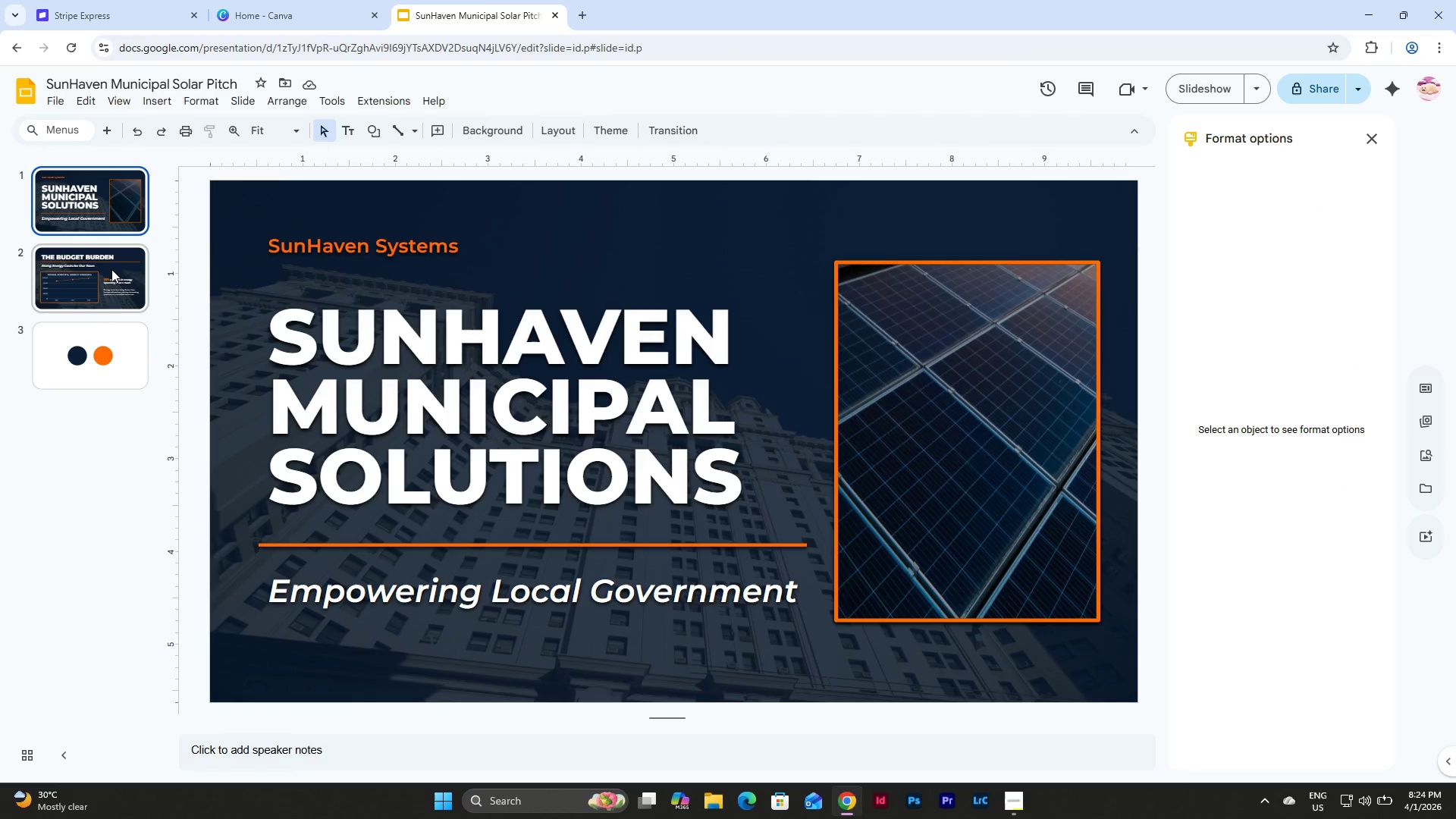 
left_click([115, 301])
 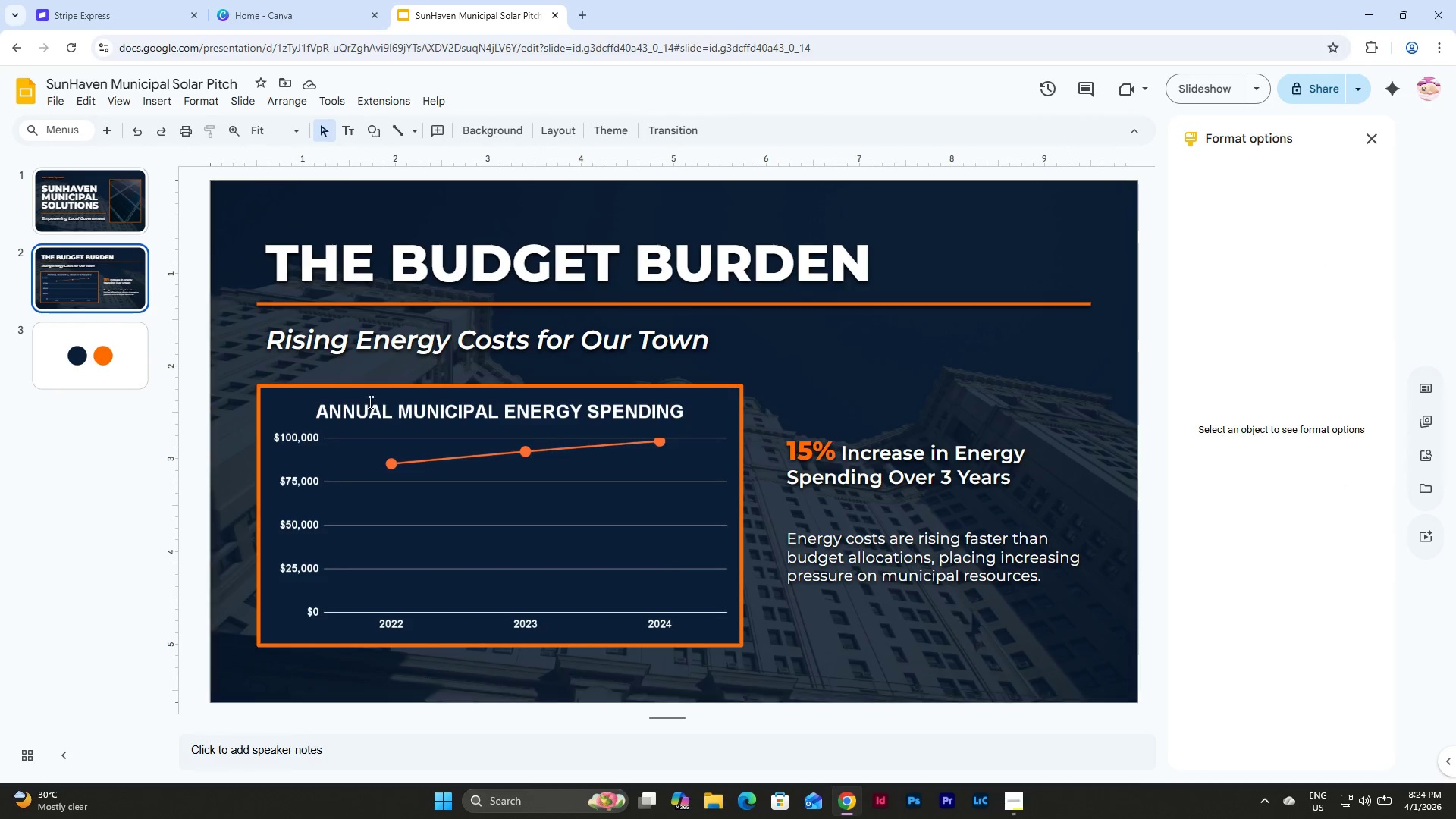 
left_click([1012, 802])